 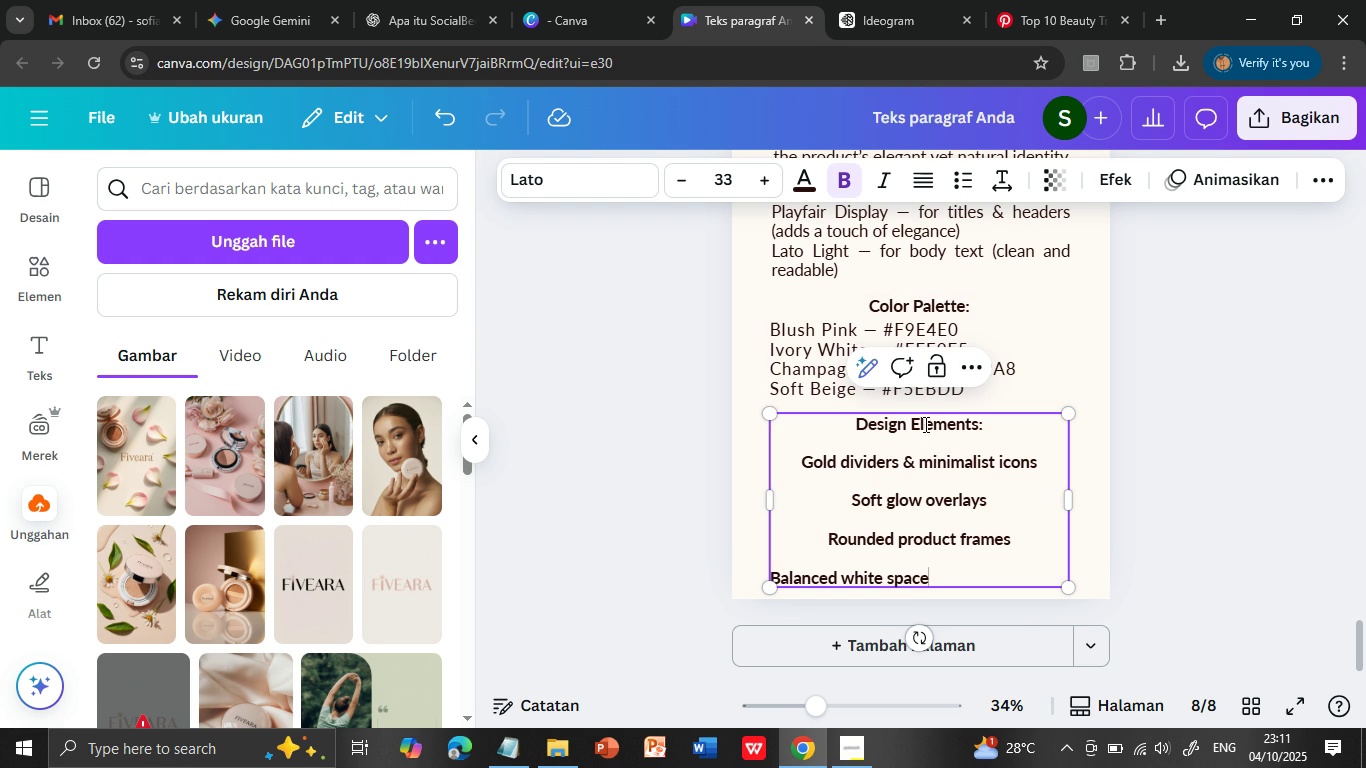 
scroll: coordinate [889, 460], scroll_direction: up, amount: 4.0
 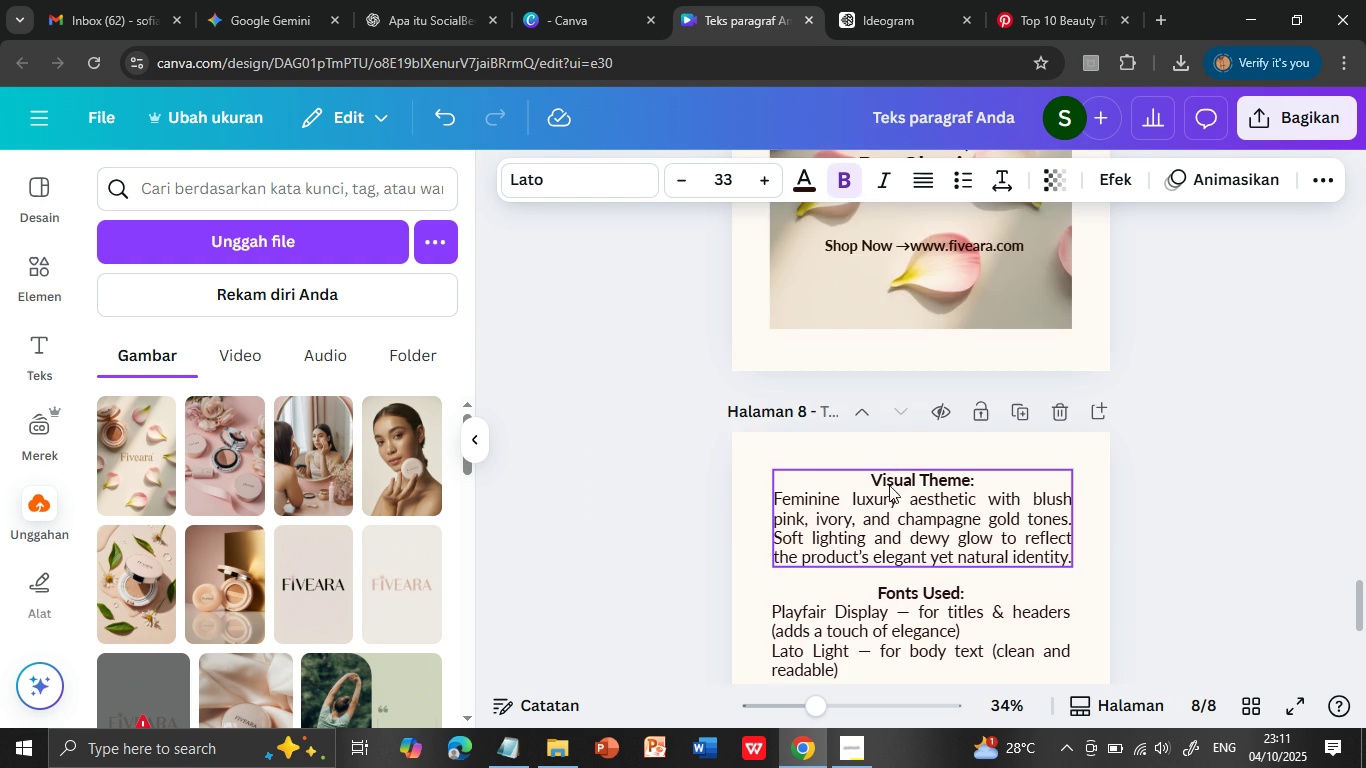 
scroll: coordinate [892, 485], scroll_direction: down, amount: 1.0
 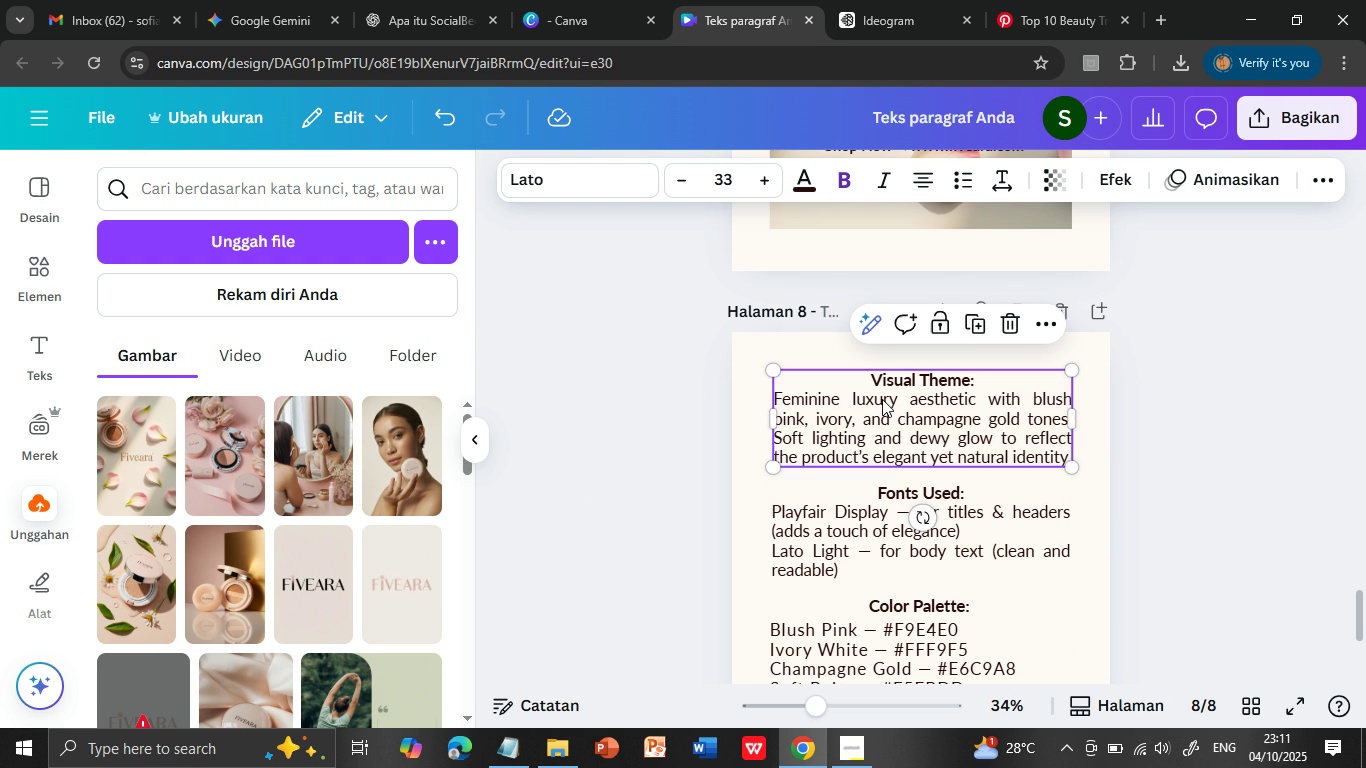 
double_click([882, 399])
 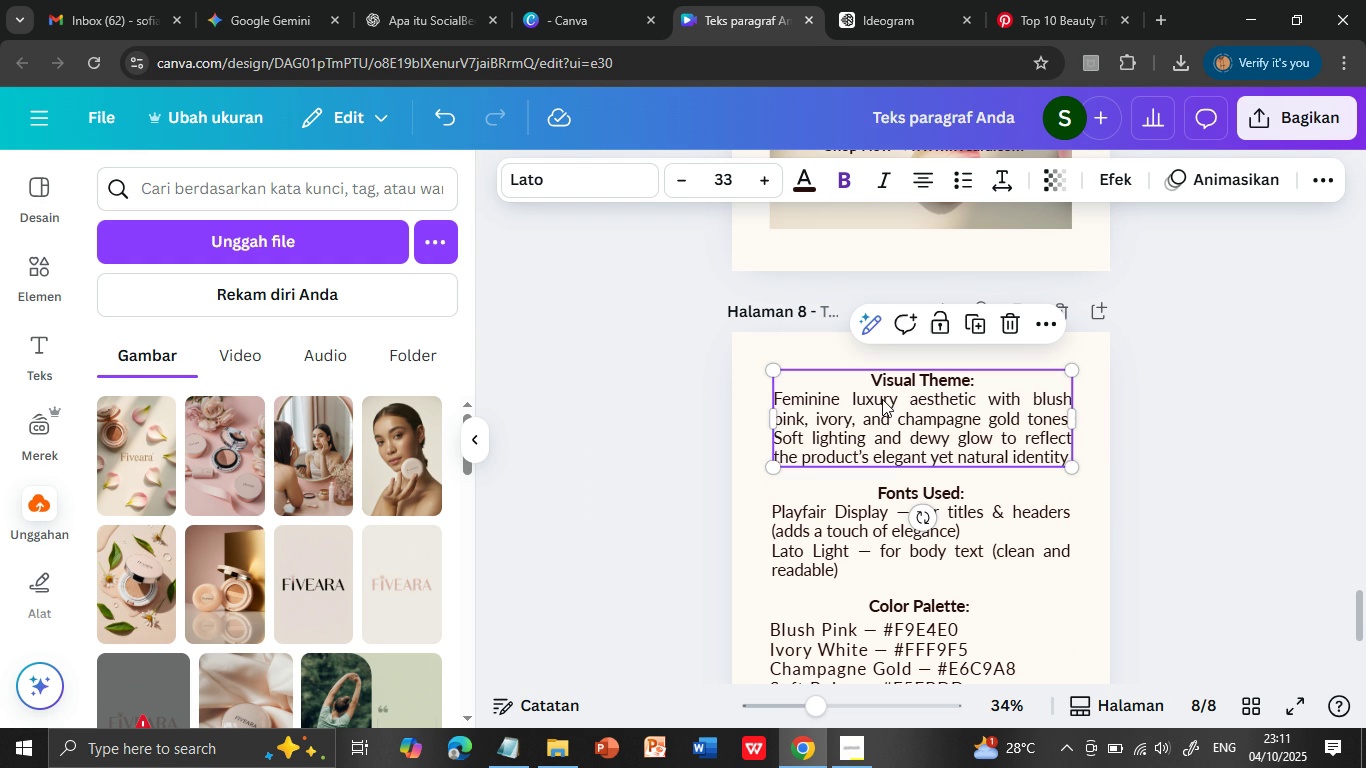 
triple_click([882, 399])
 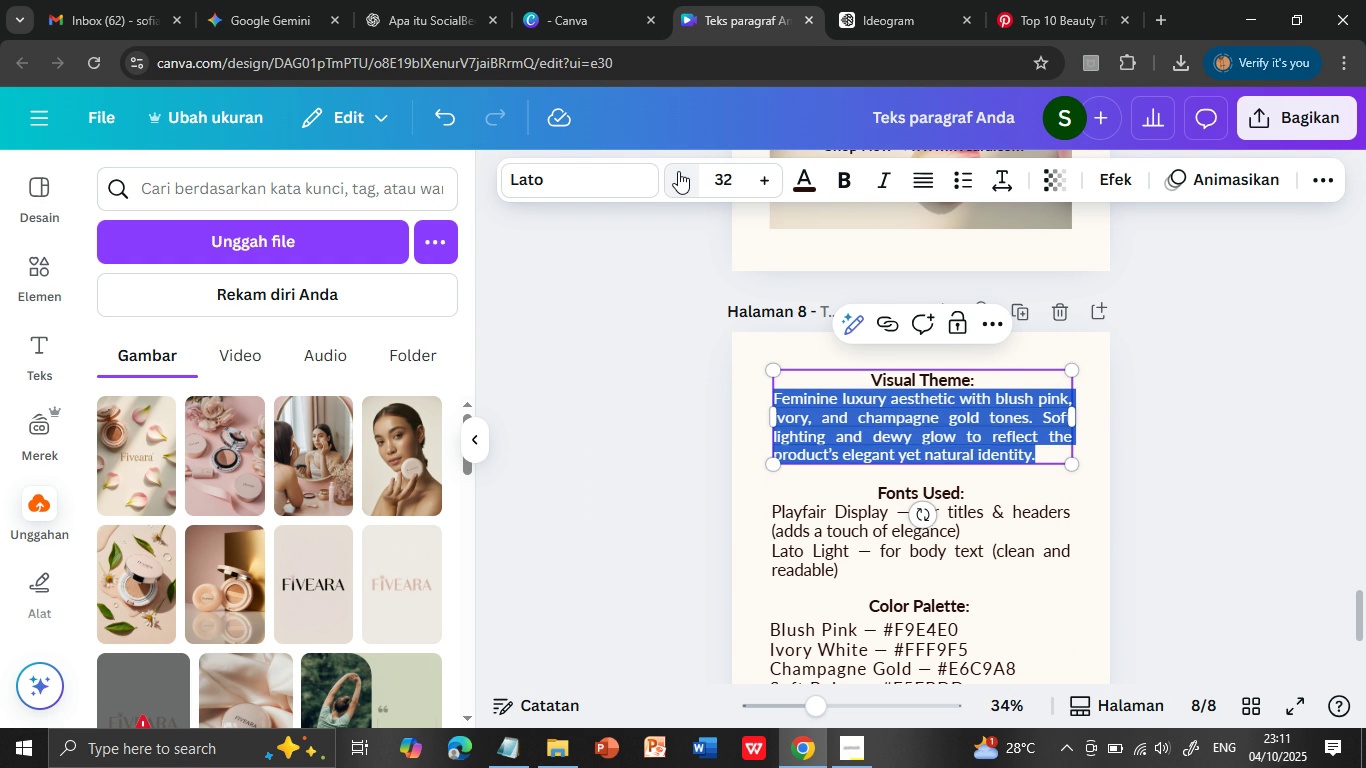 
left_click([678, 171])
 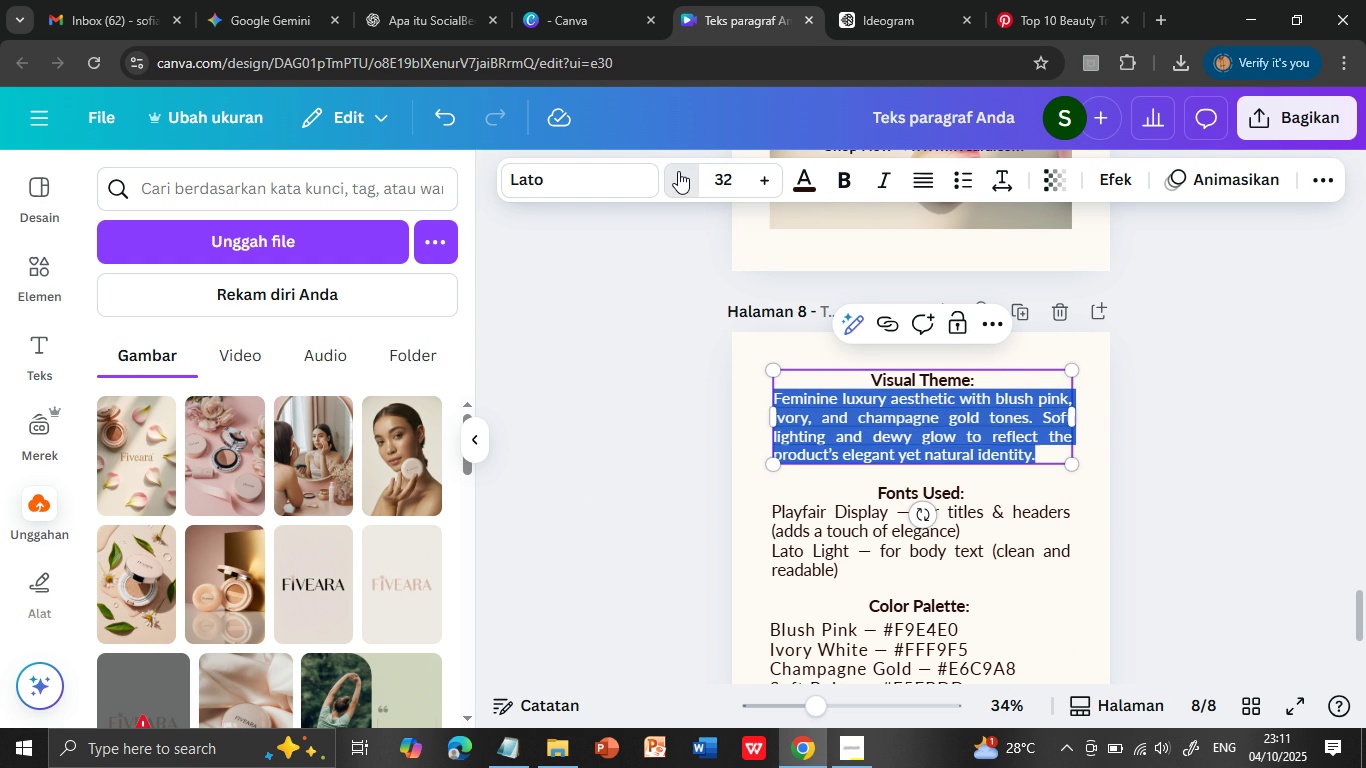 
double_click([678, 171])
 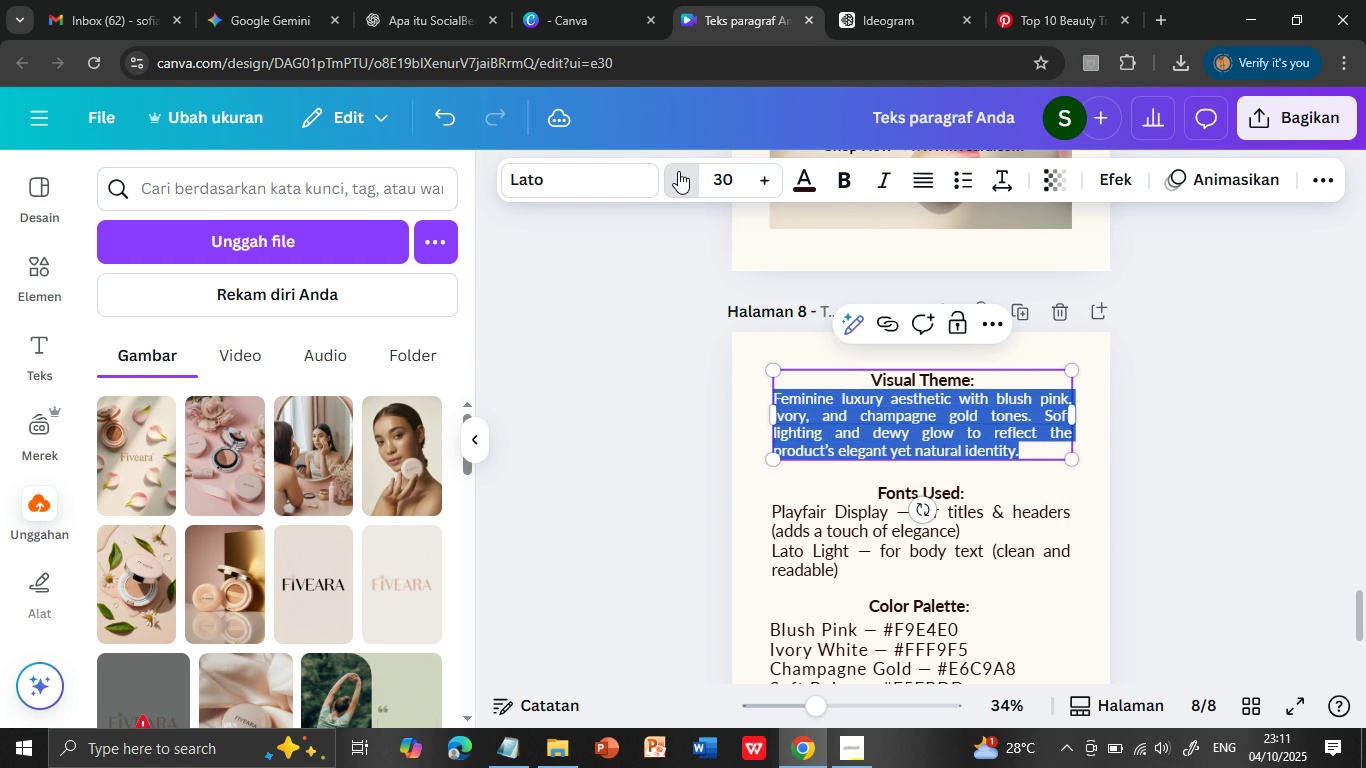 
left_click([678, 171])
 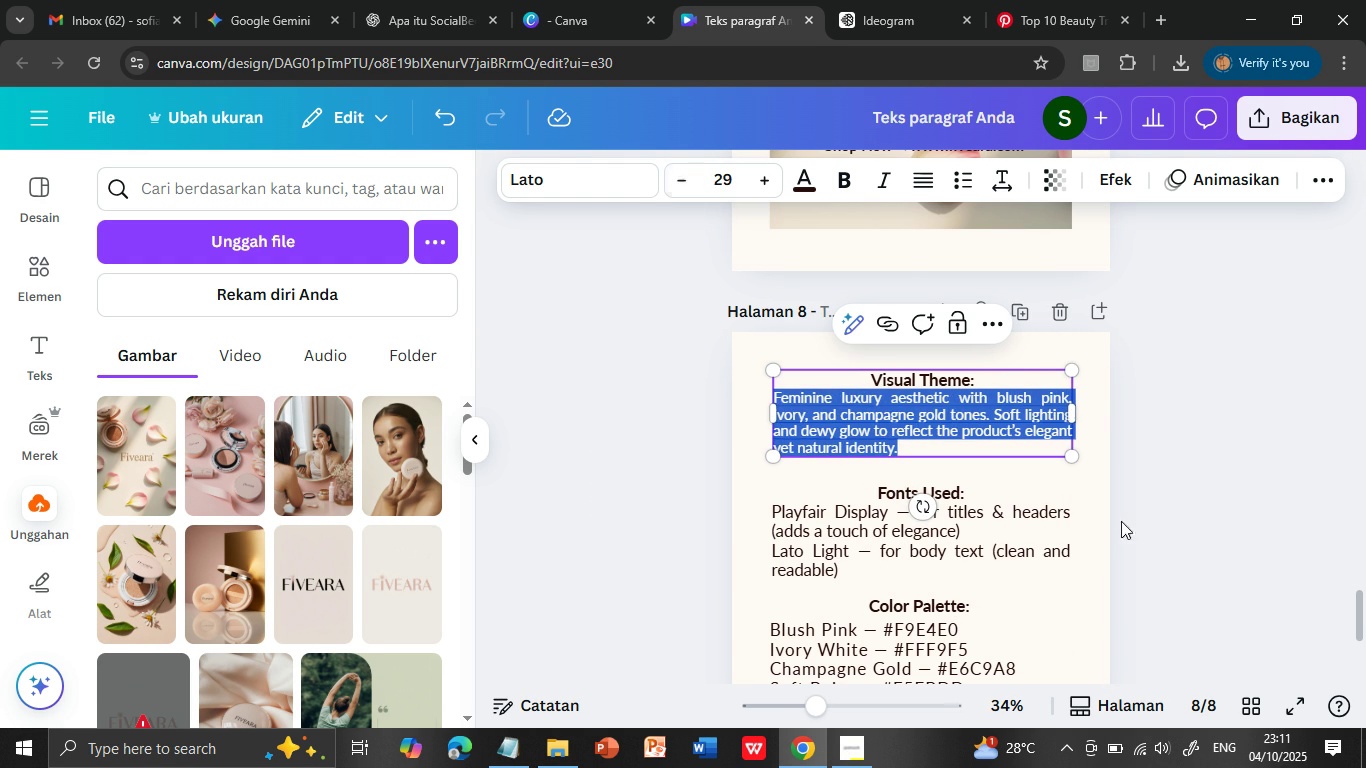 
left_click([1224, 531])
 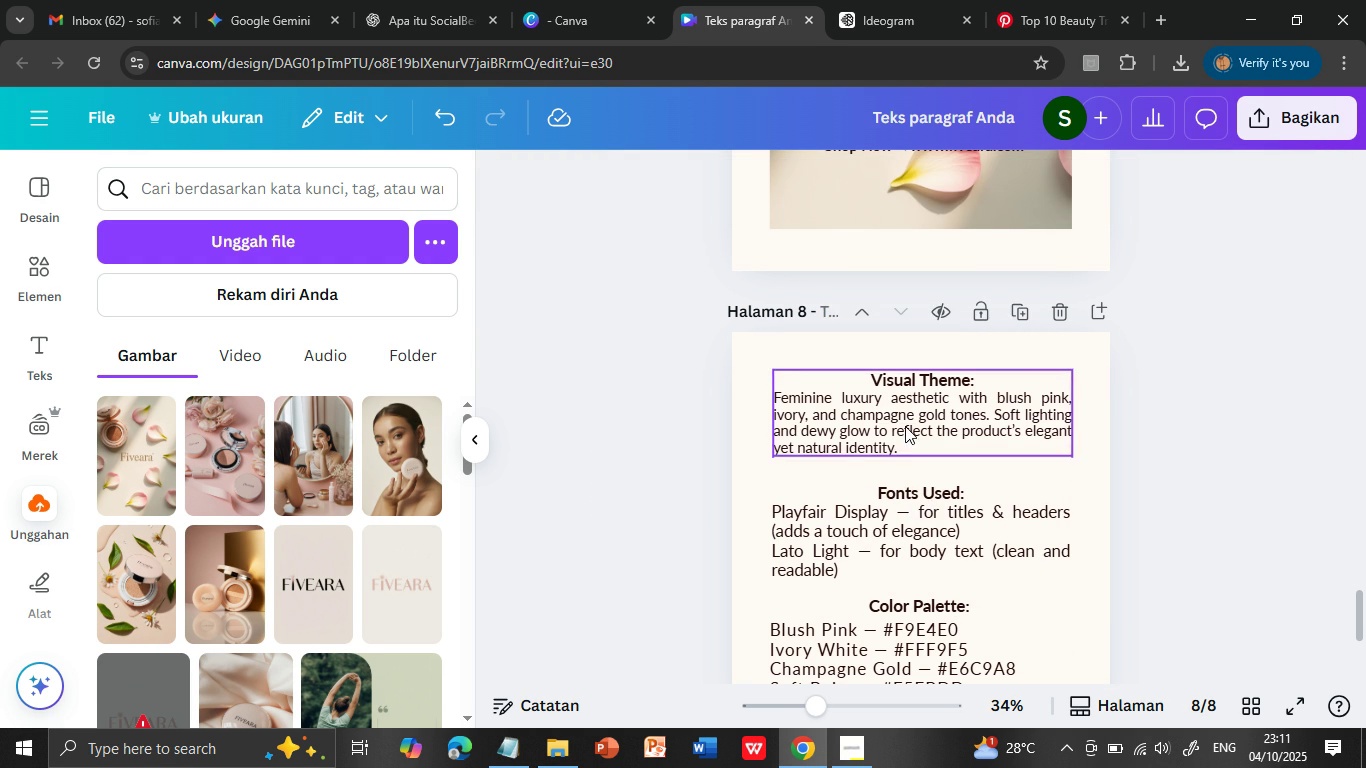 
left_click([905, 426])
 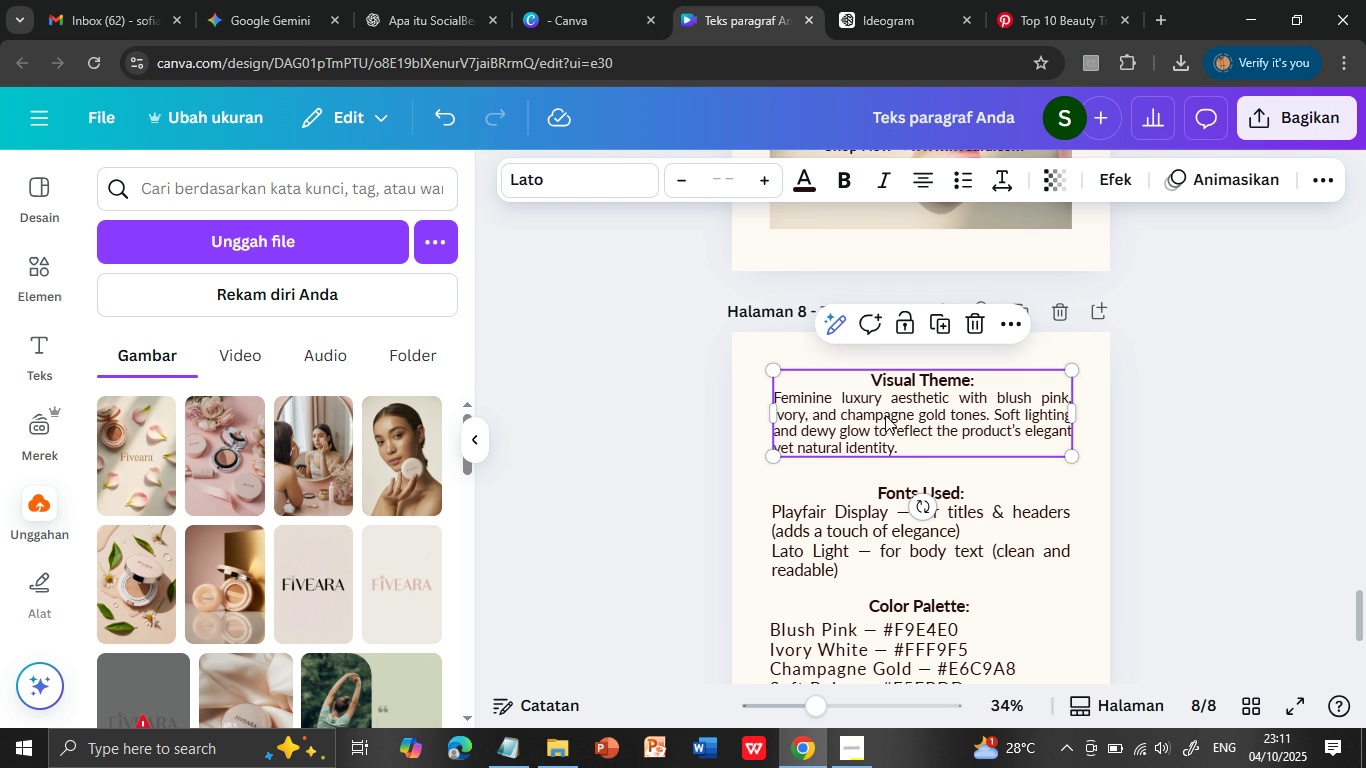 
left_click([885, 415])
 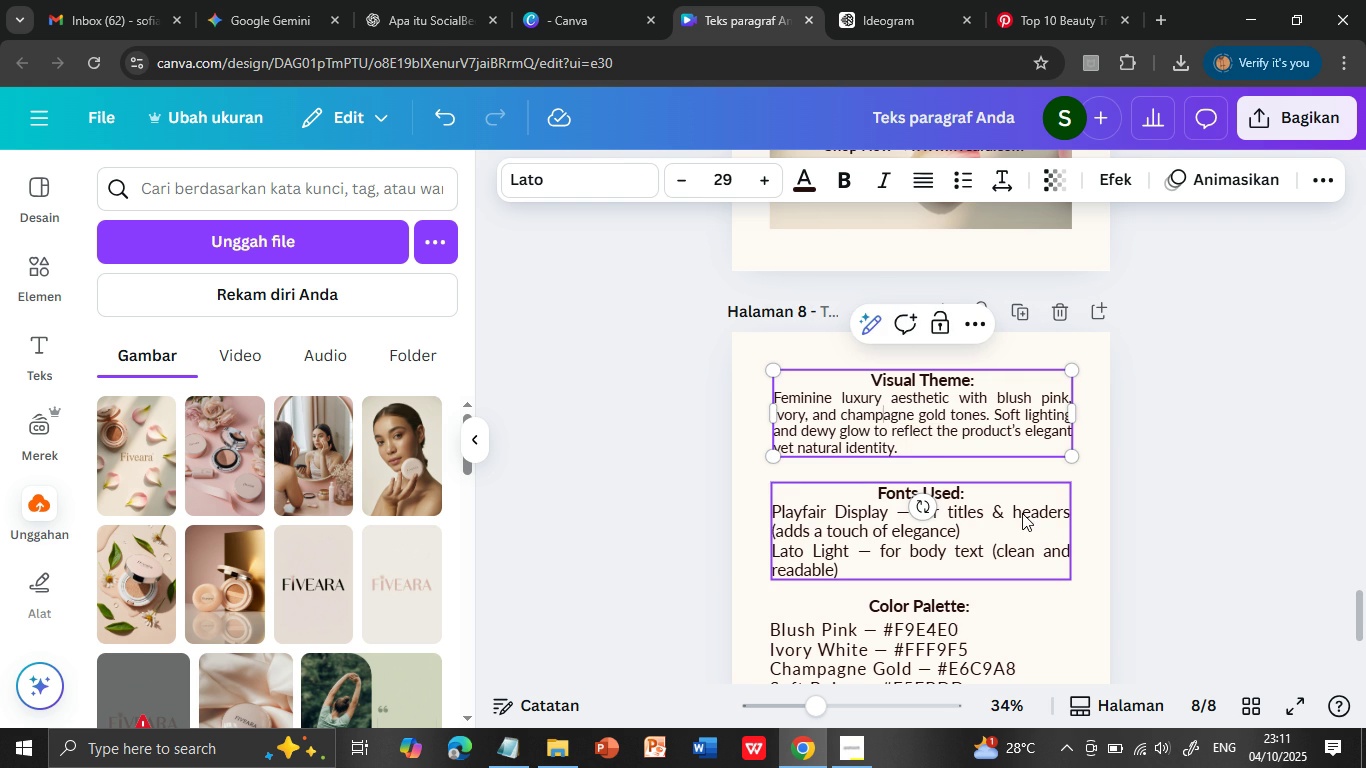 
left_click([983, 514])
 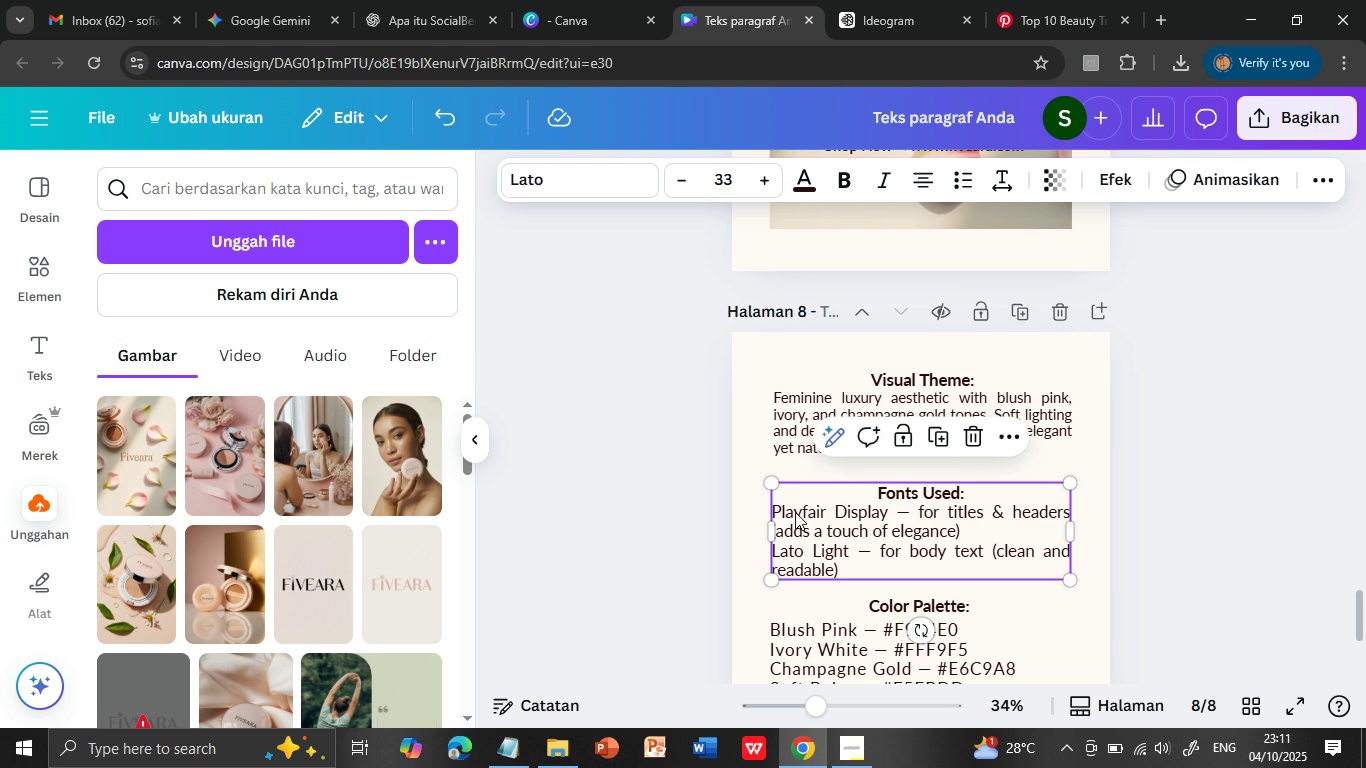 
left_click([795, 512])
 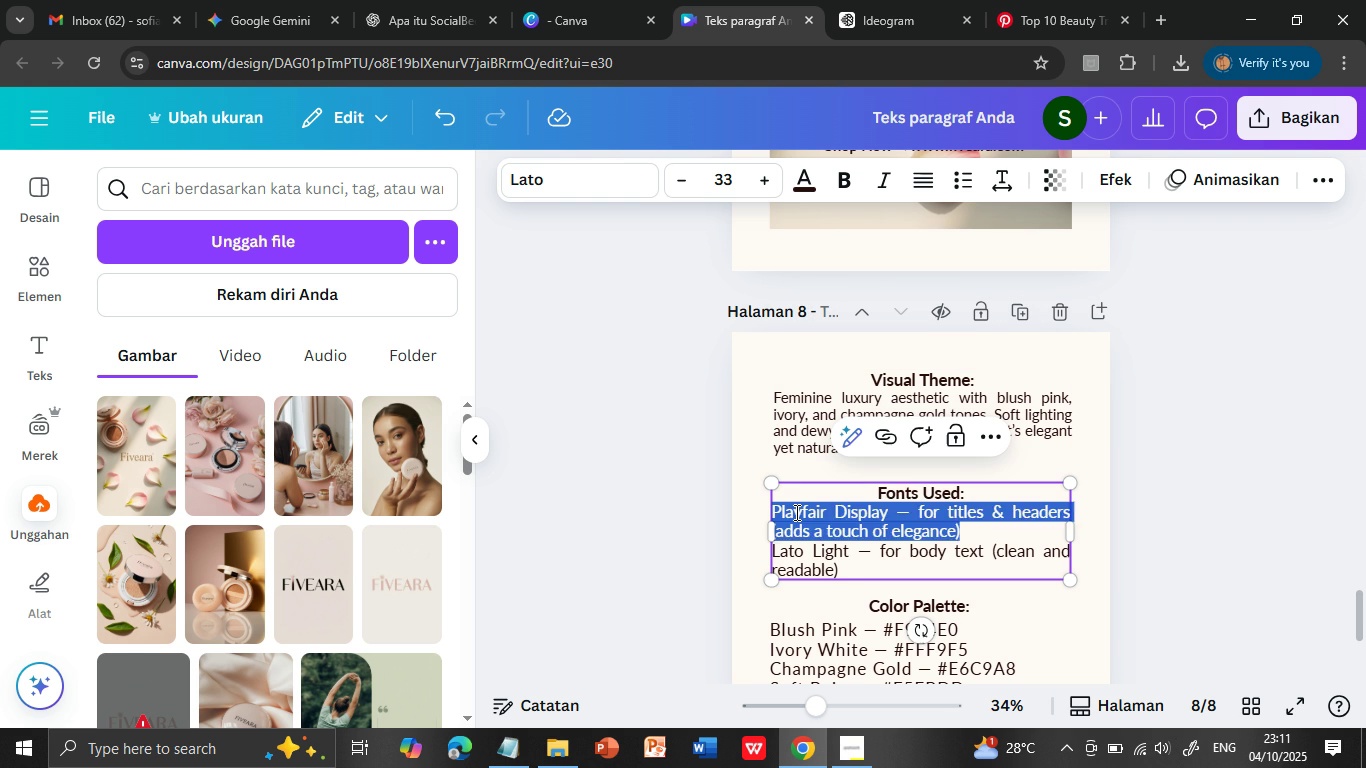 
triple_click([795, 512])
 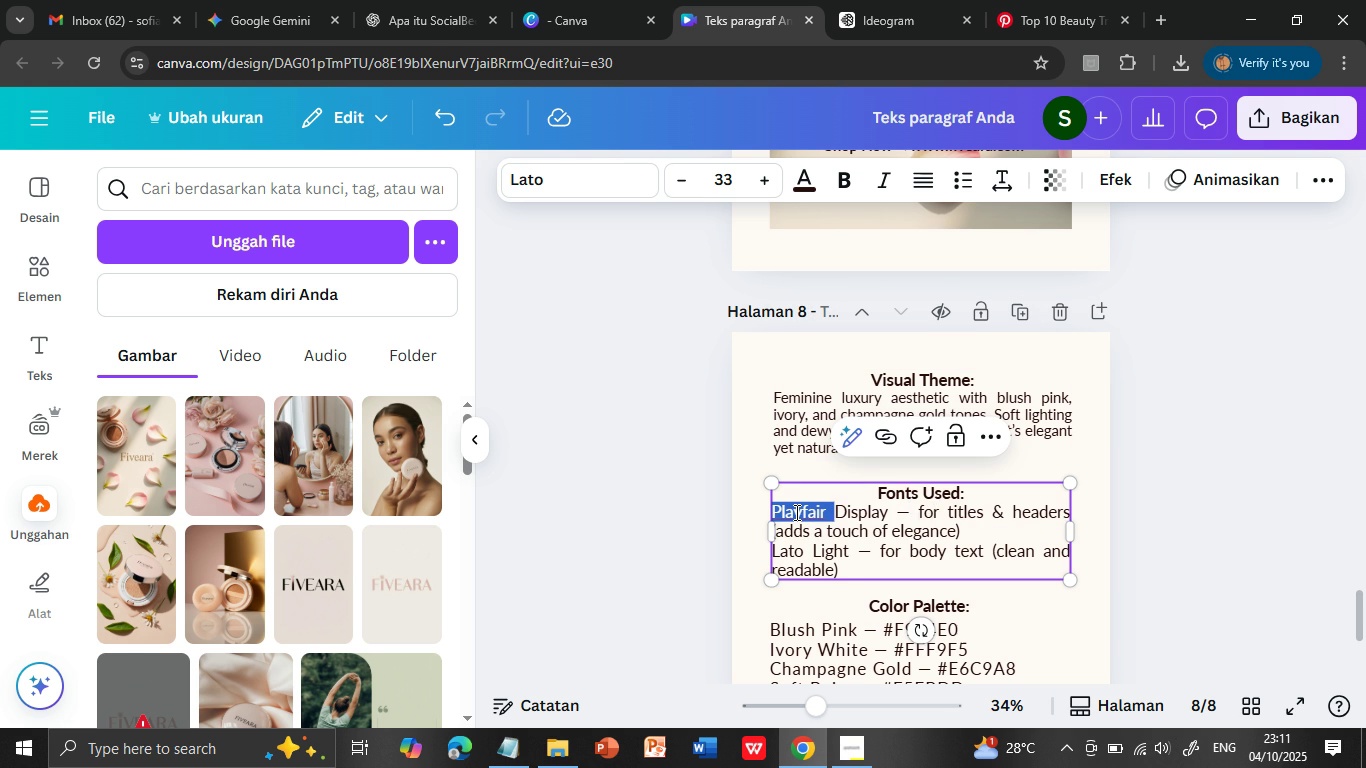 
double_click([795, 512])